 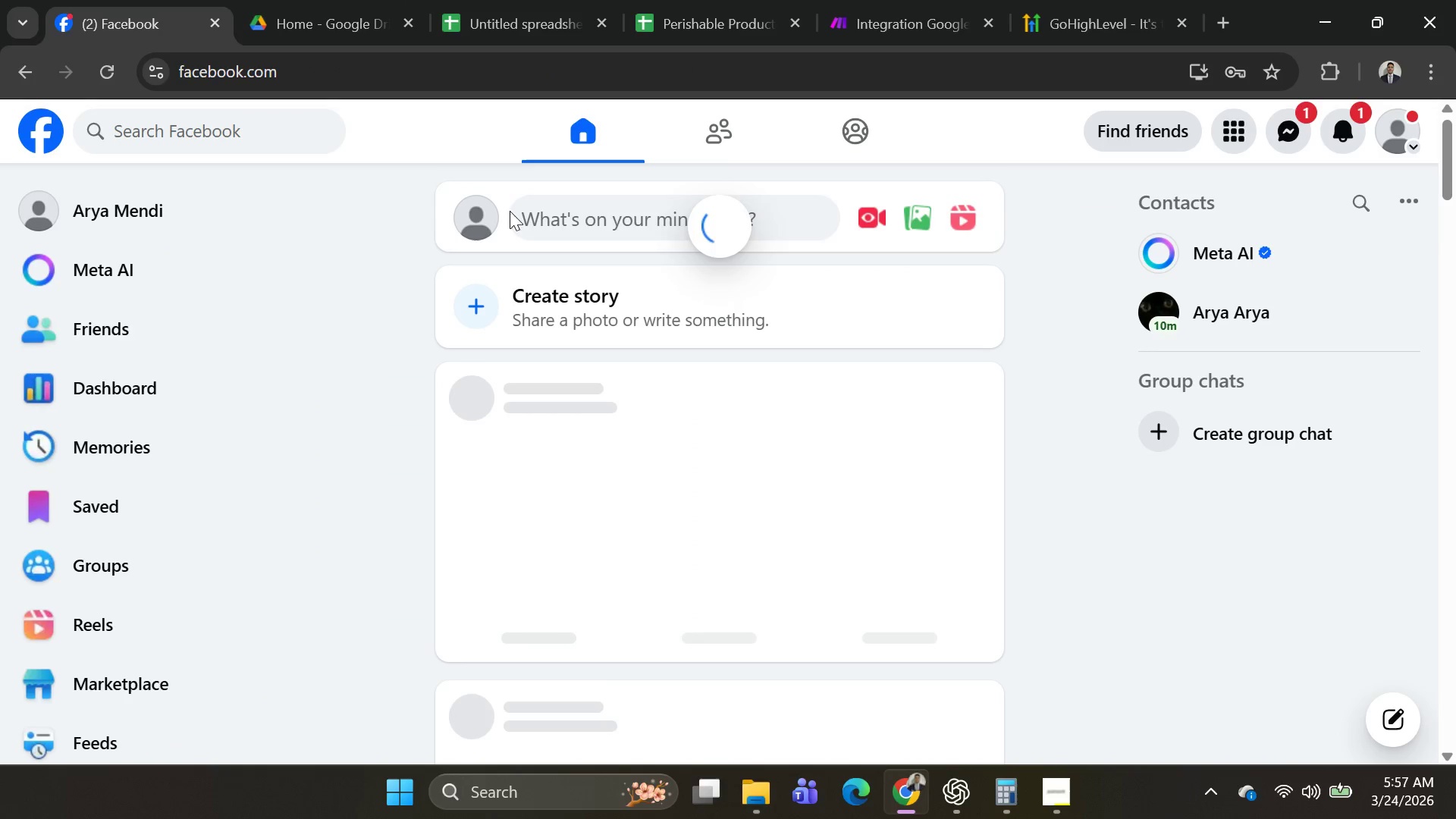 
left_click([279, 29])
 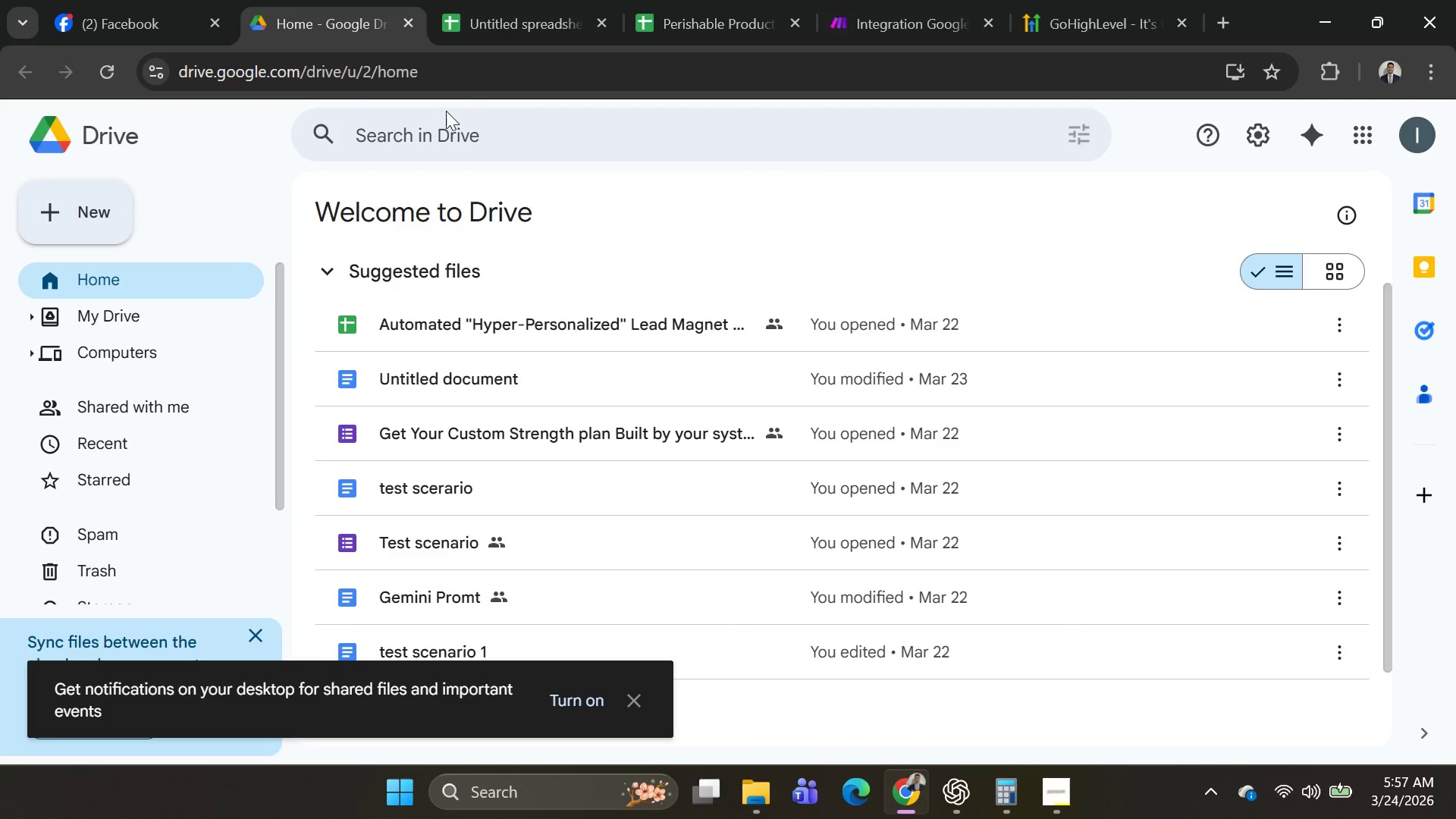 
left_click([879, 27])
 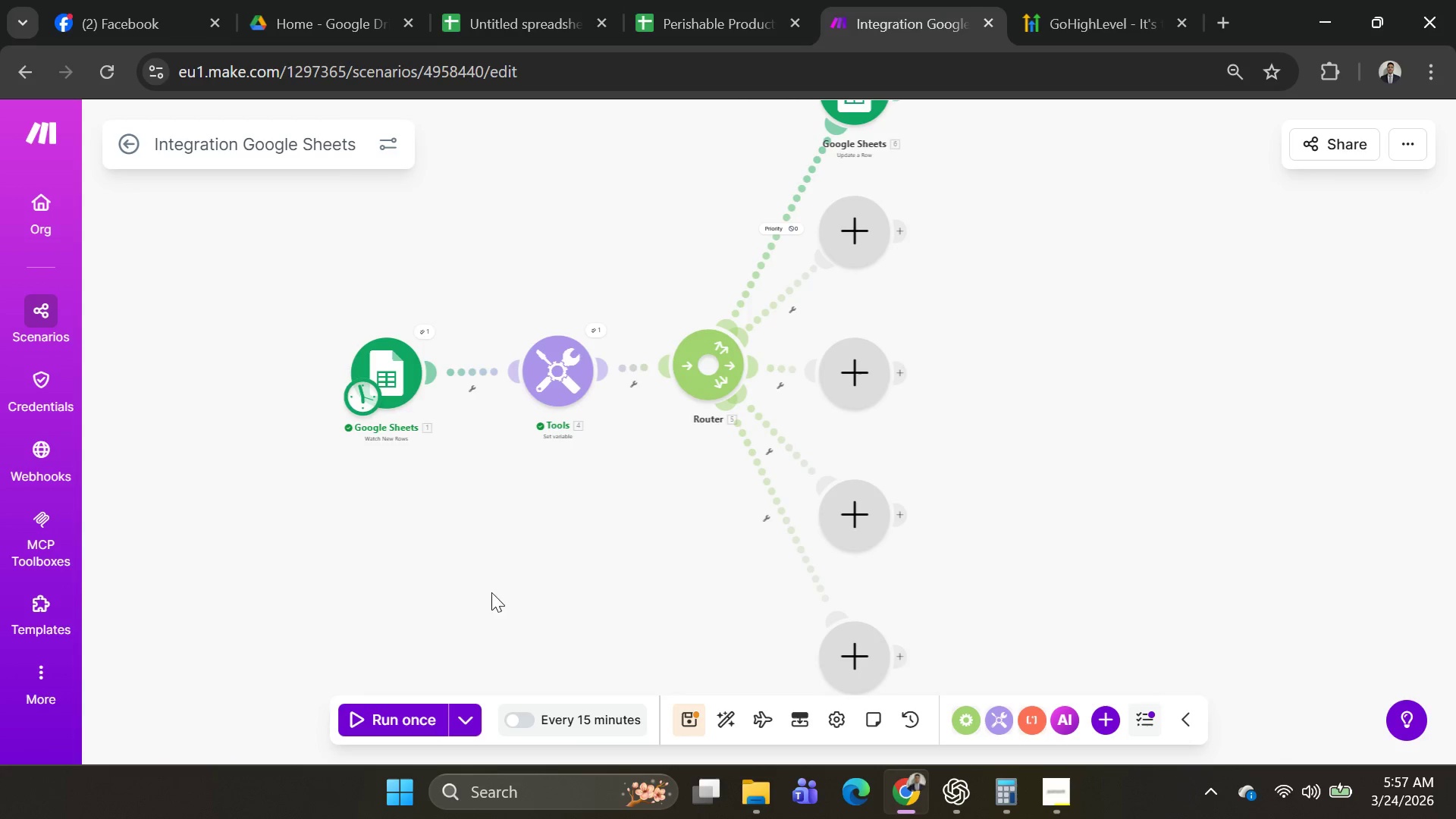 
left_click([459, 713])
 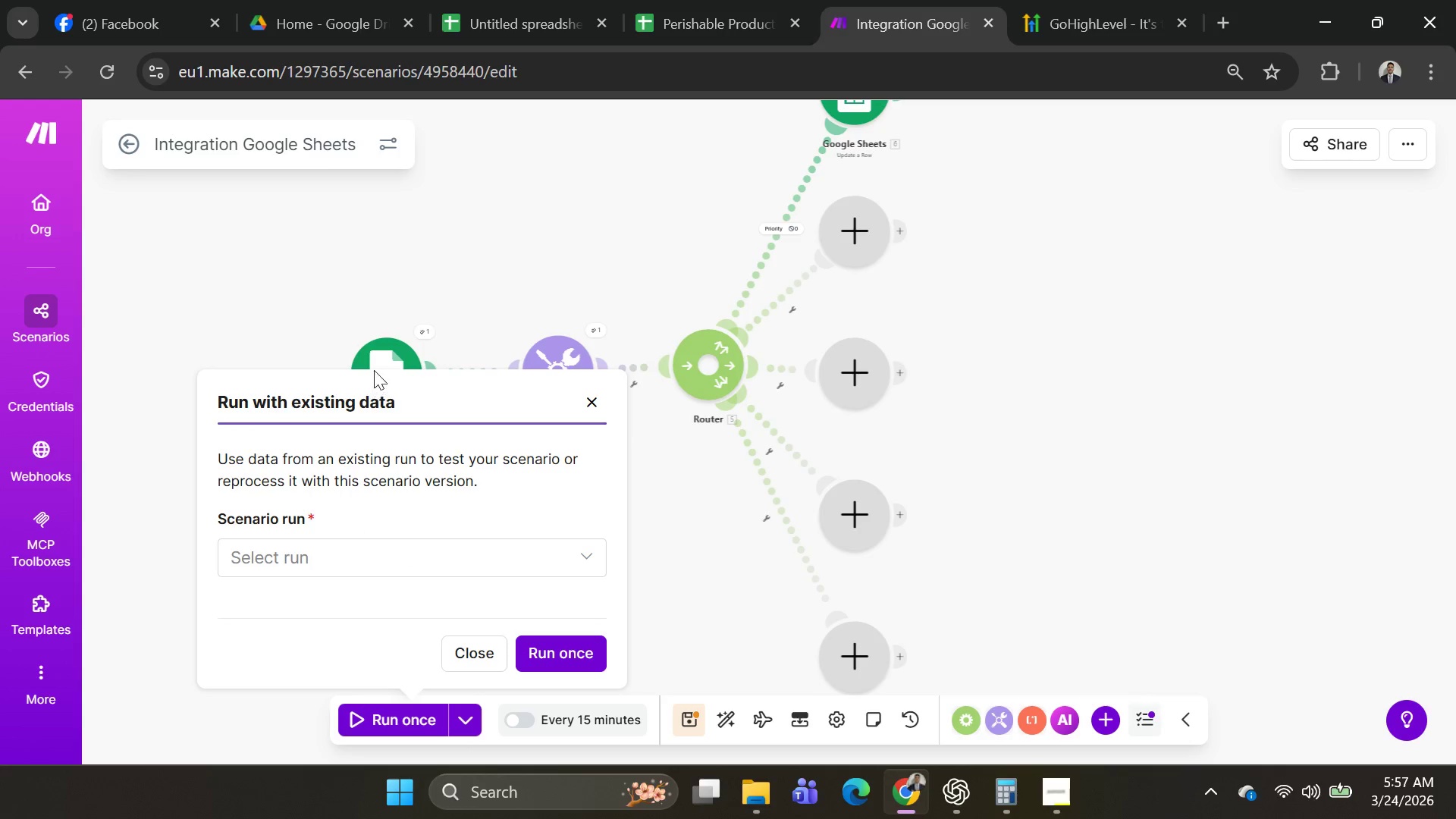 
left_click([375, 349])
 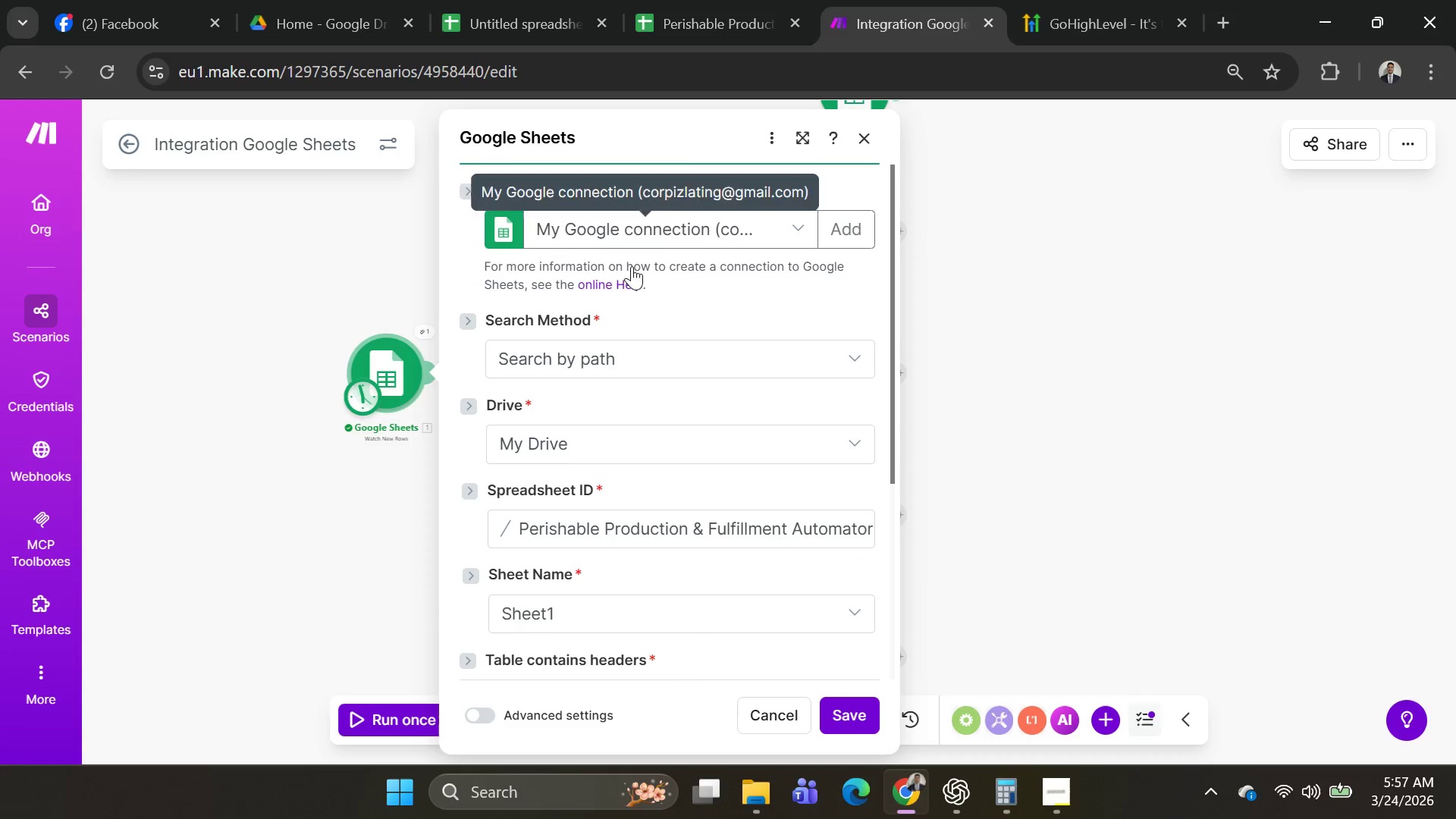 
right_click([396, 361])
 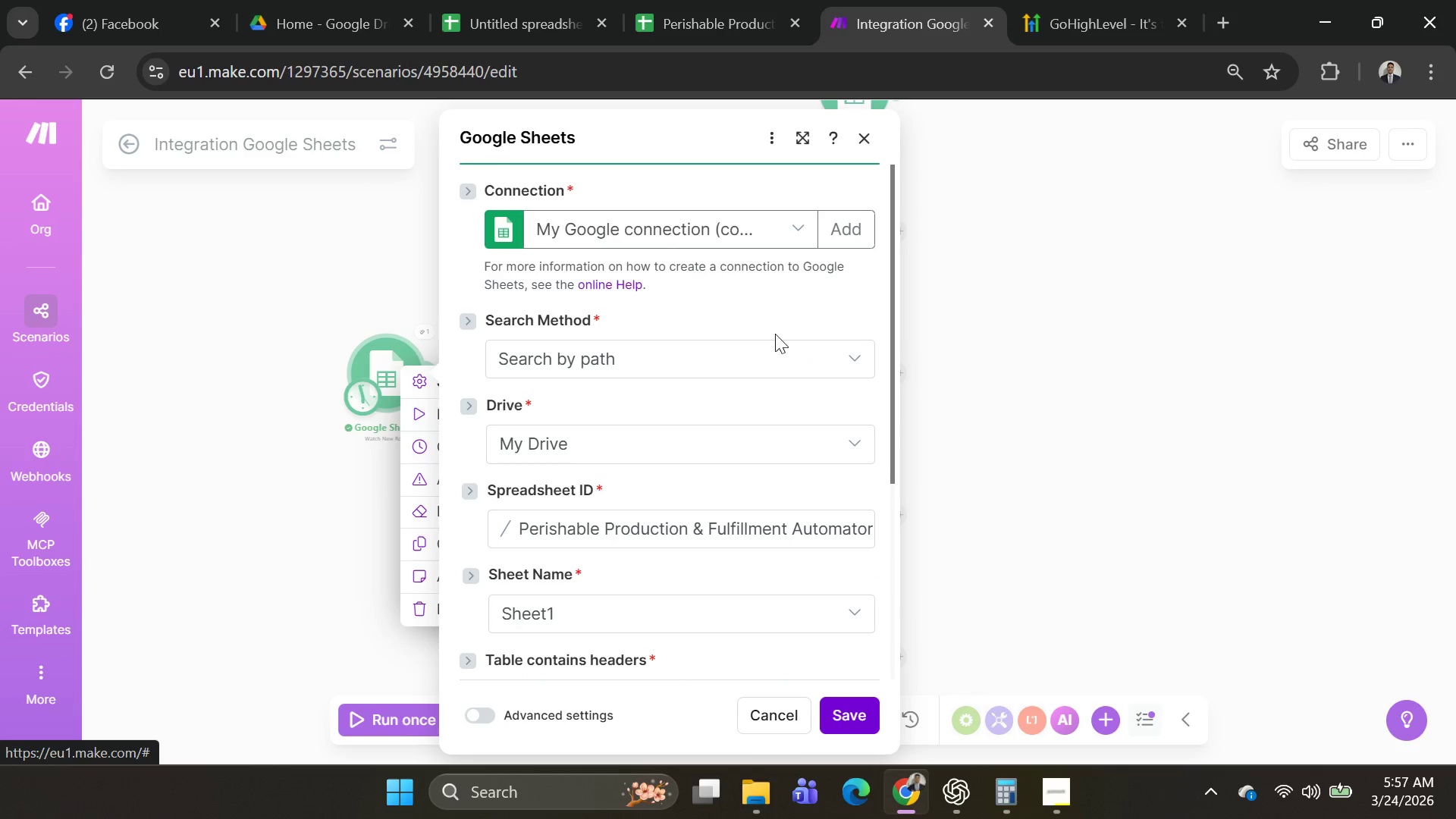 
left_click([1046, 328])
 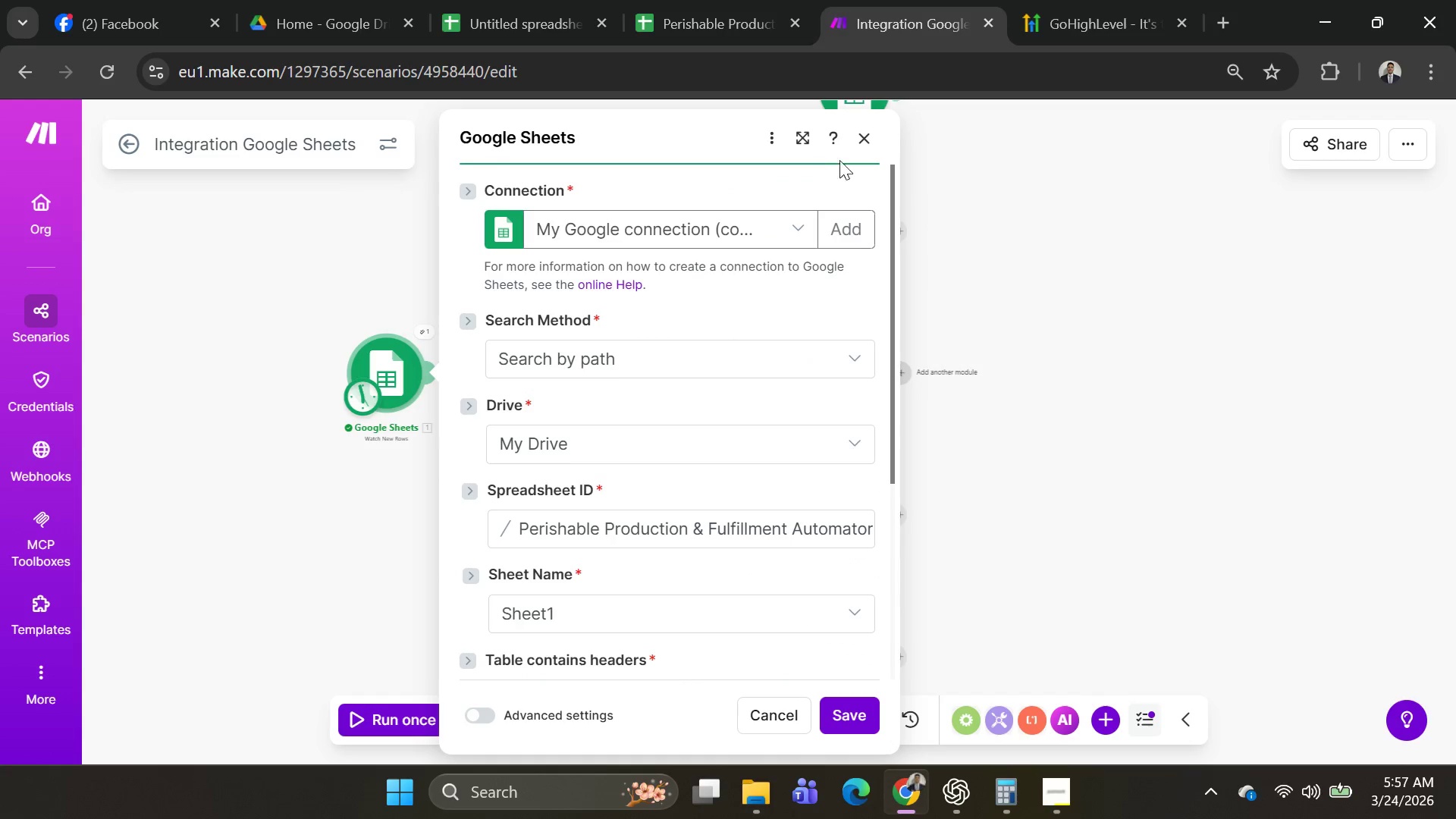 
left_click([874, 140])
 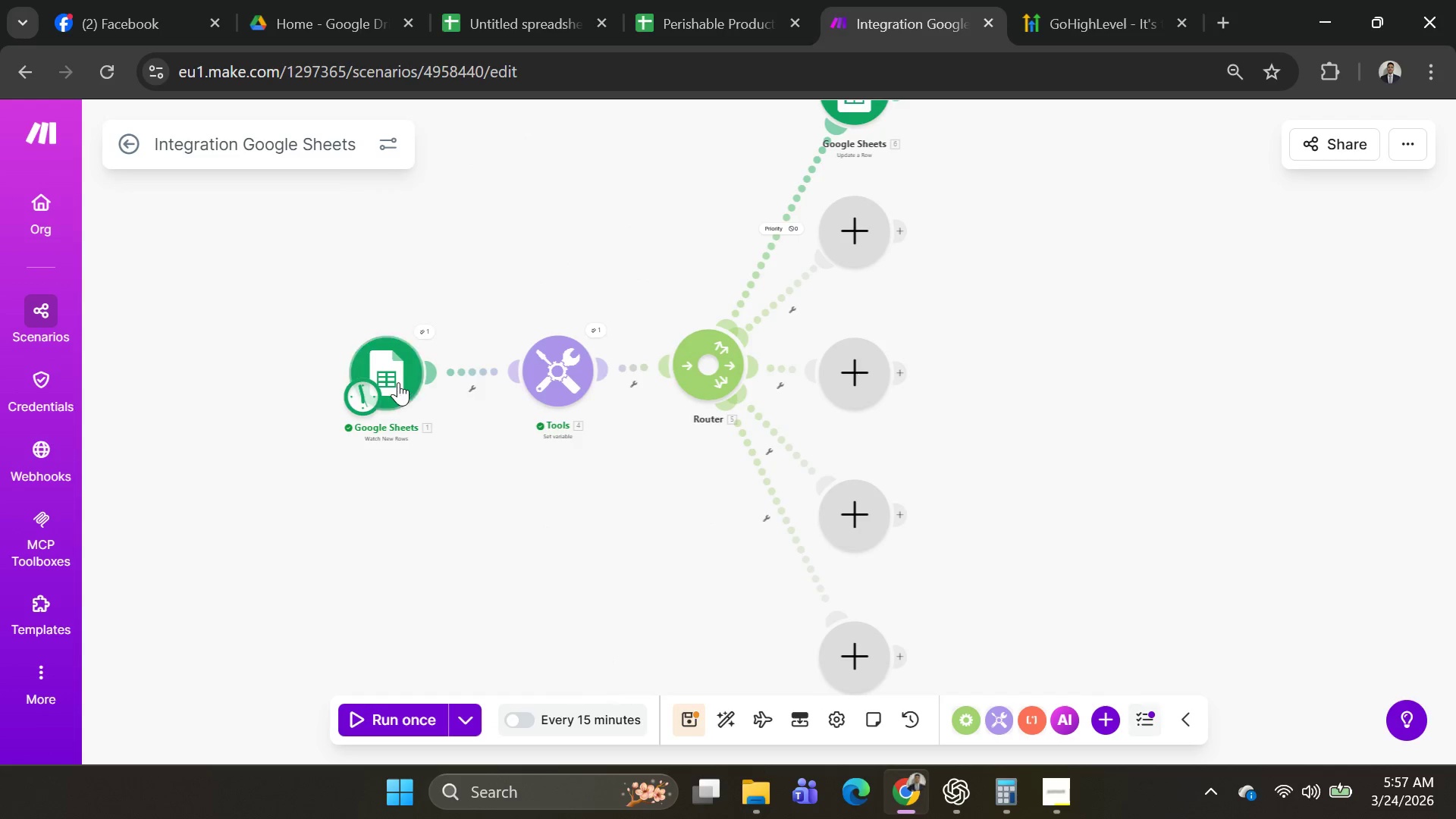 
right_click([398, 378])
 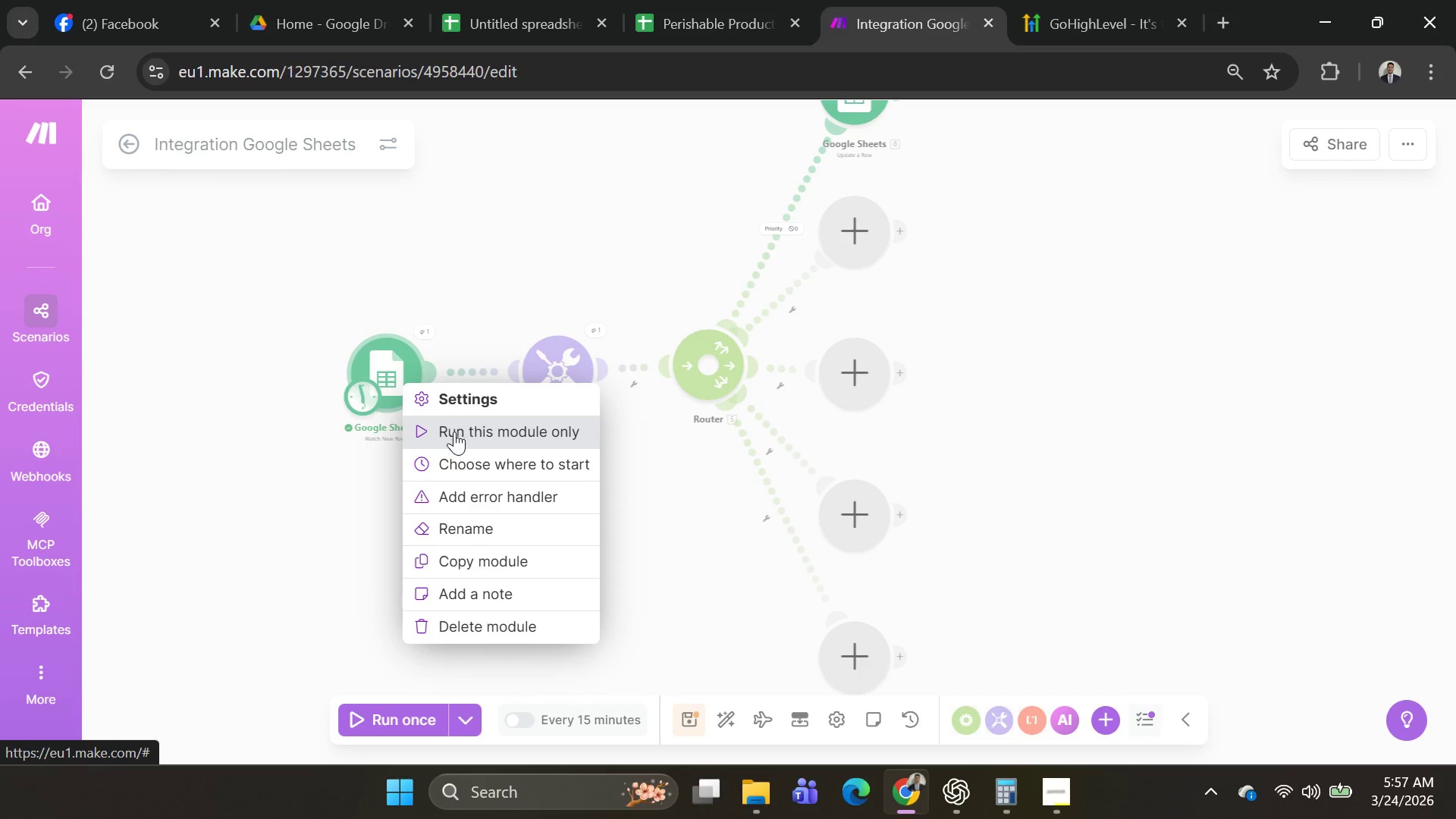 
left_click([454, 433])
 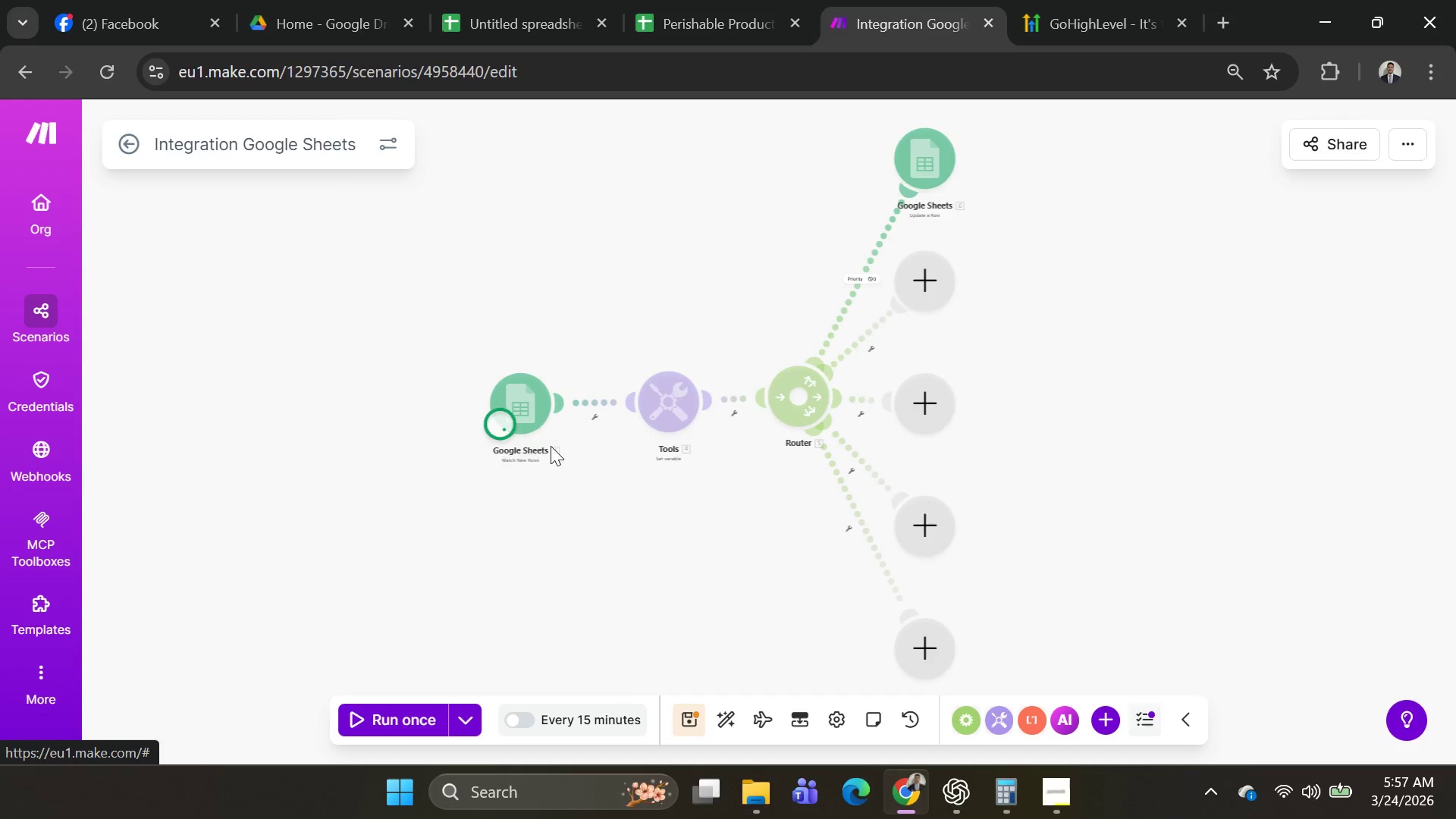 
mouse_move([601, 444])
 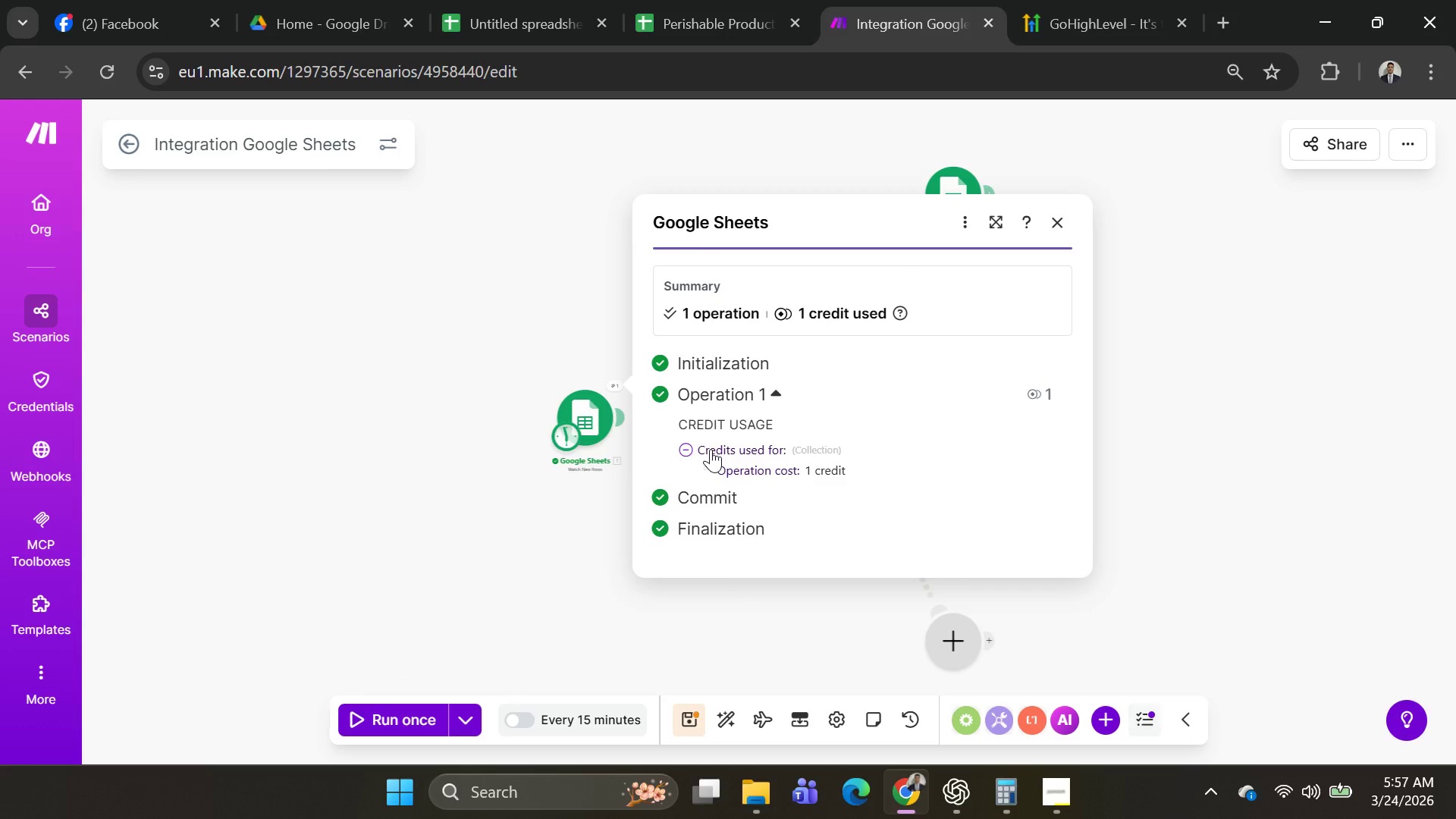 
left_click([711, 449])
 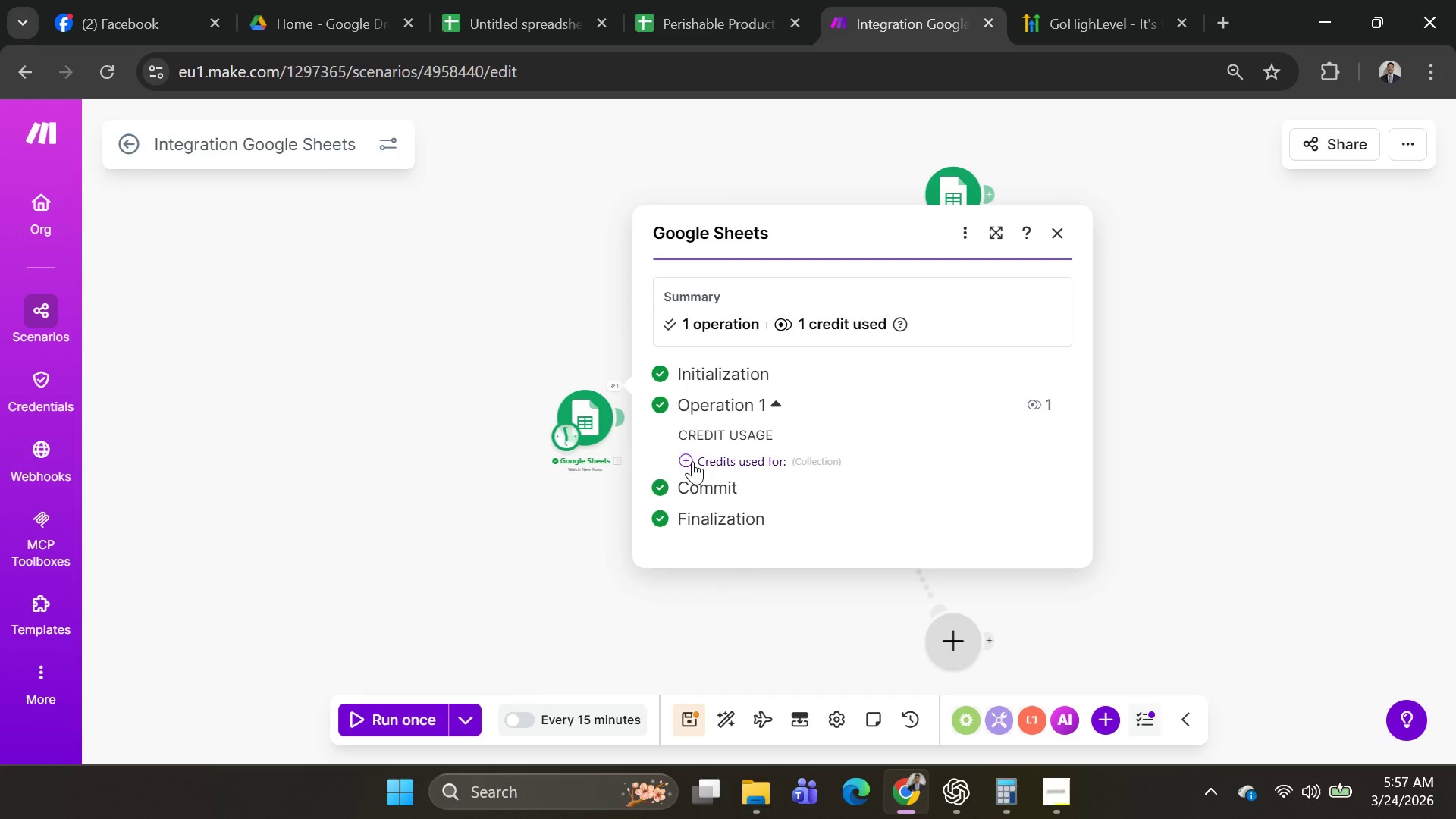 
left_click([682, 459])
 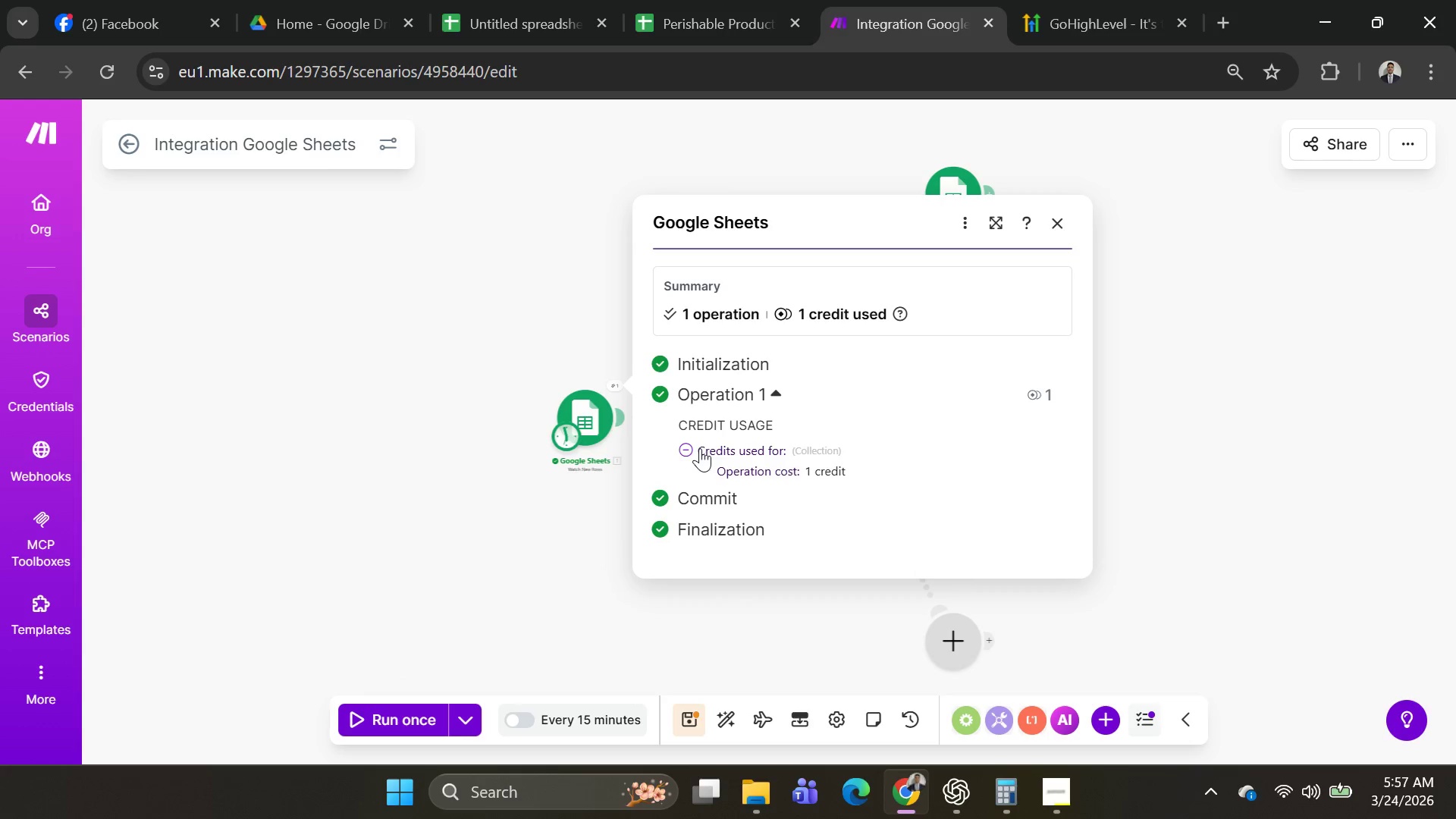 
scroll: coordinate [800, 428], scroll_direction: down, amount: 1.0
 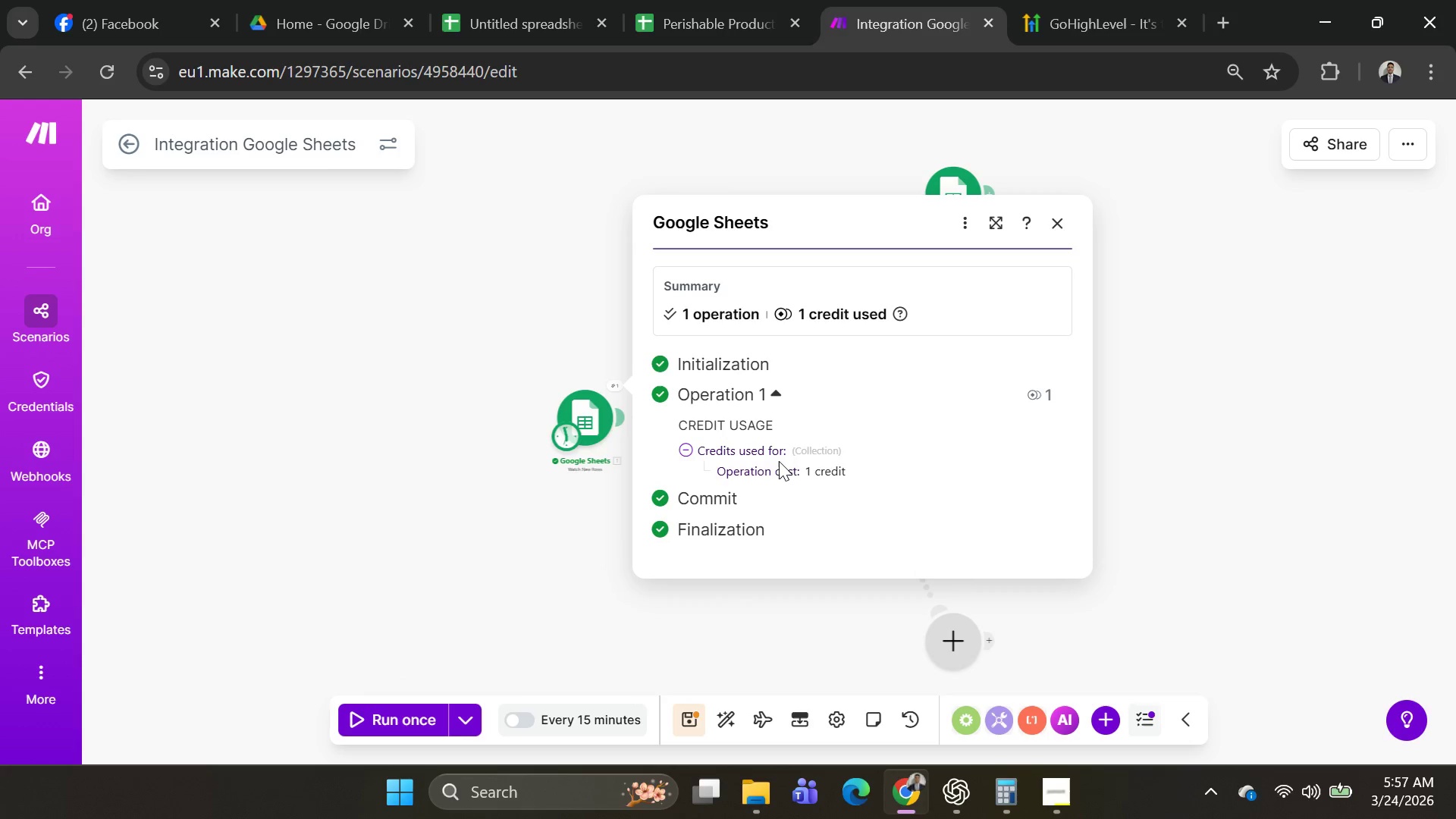 
left_click([779, 461])
 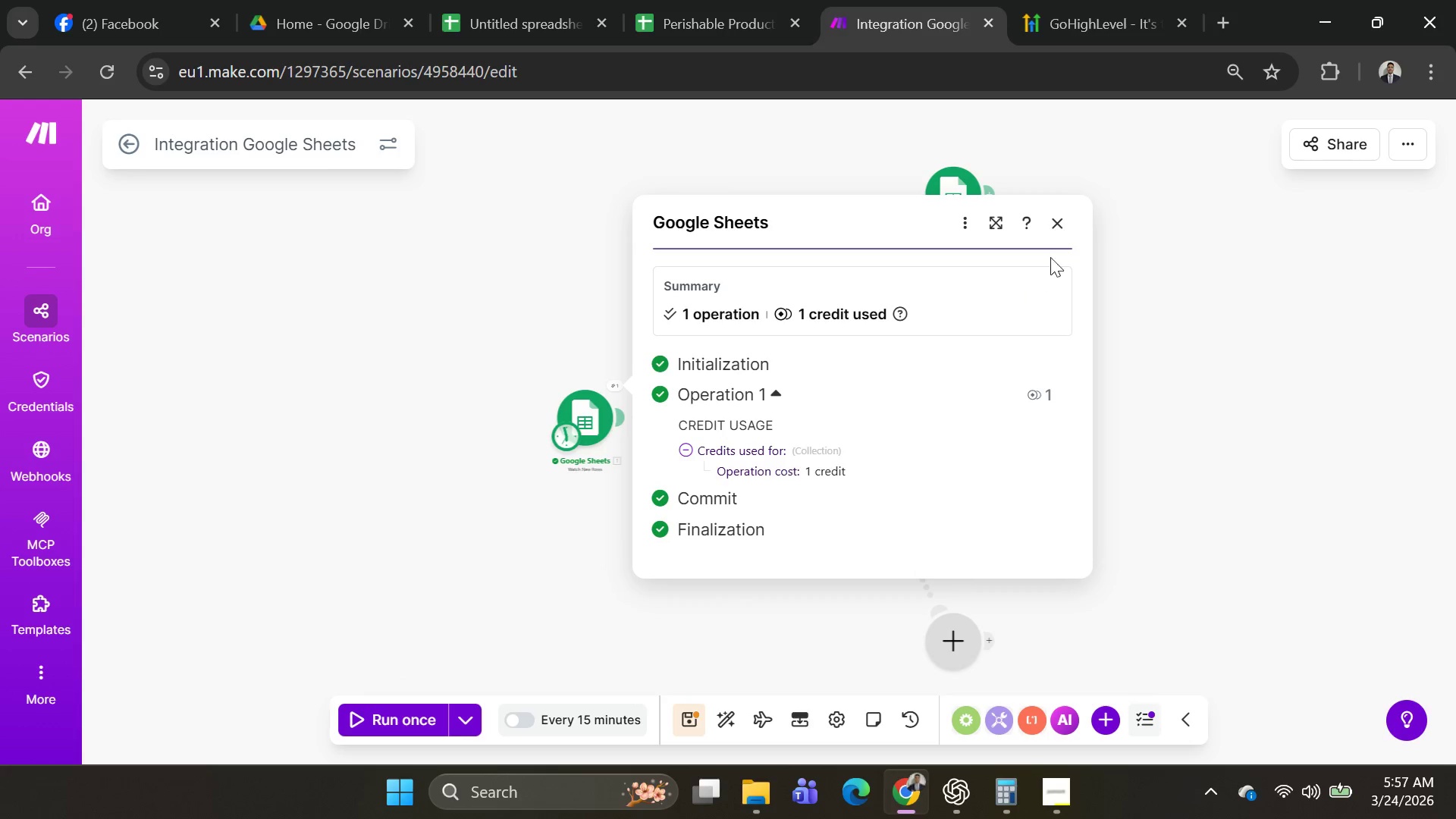 
left_click([1058, 234])
 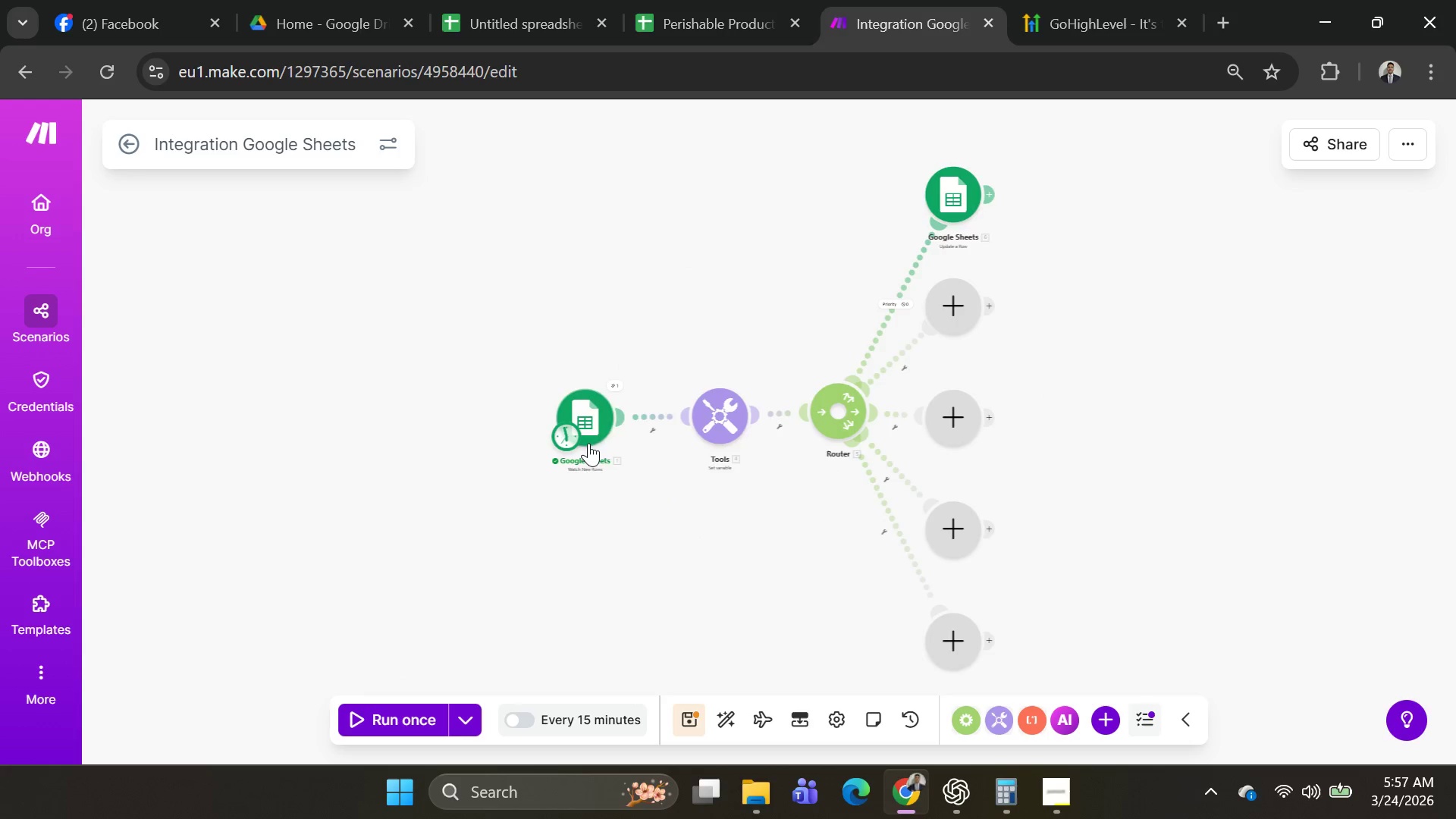 
scroll: coordinate [597, 452], scroll_direction: down, amount: 2.0
 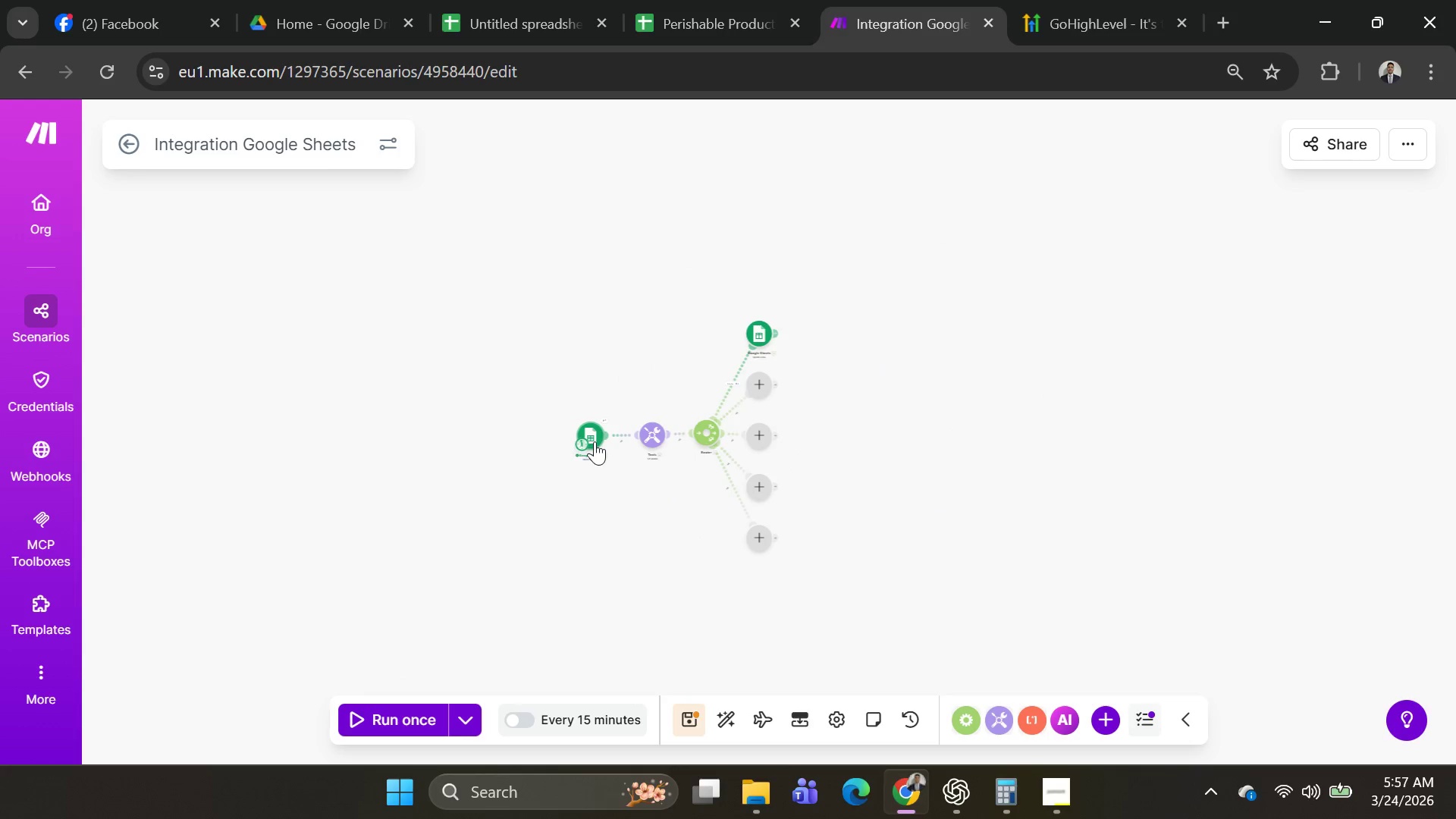 
scroll: coordinate [575, 438], scroll_direction: up, amount: 2.0
 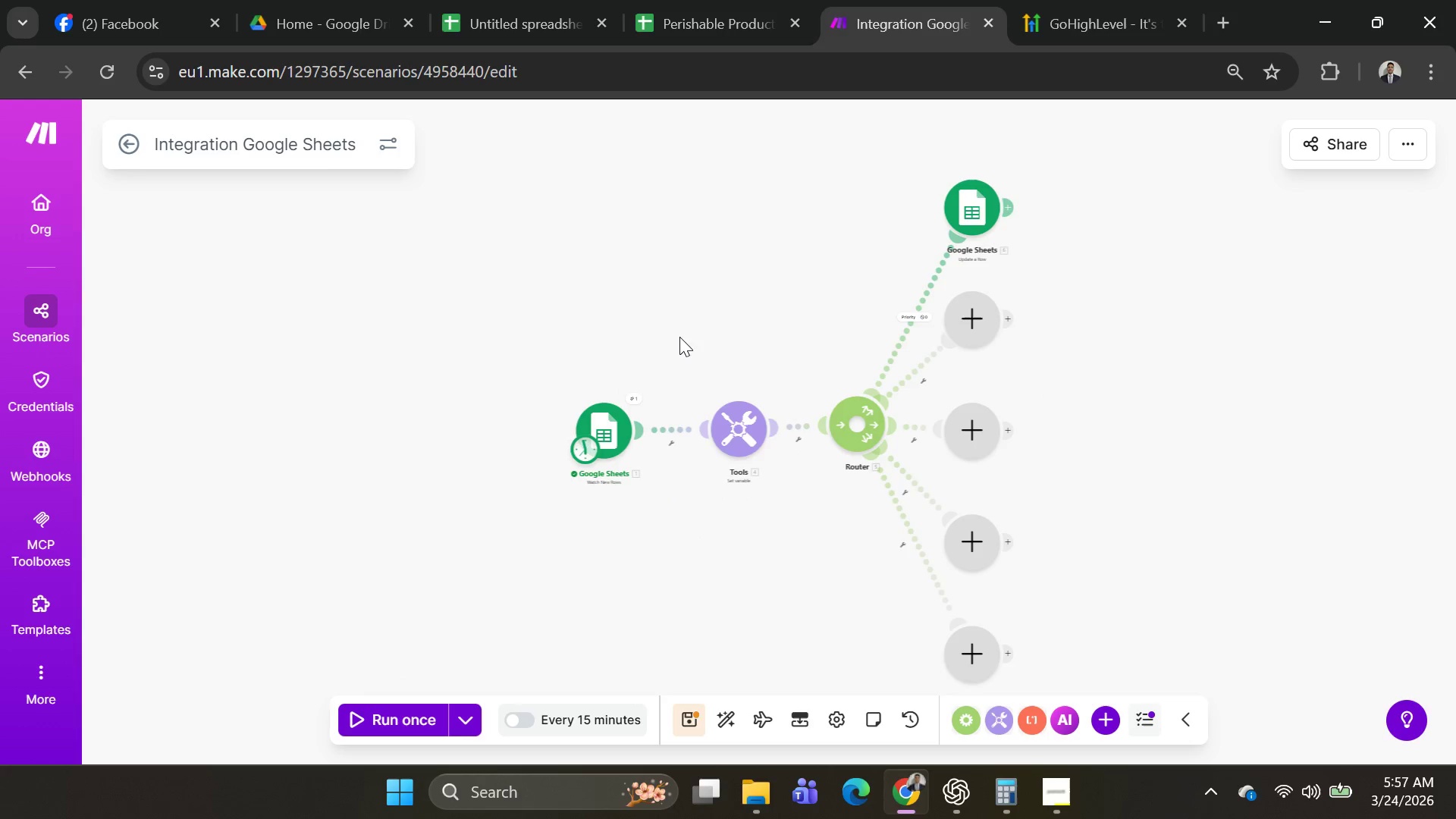 
left_click_drag(start_coordinate=[692, 361], to_coordinate=[428, 253])
 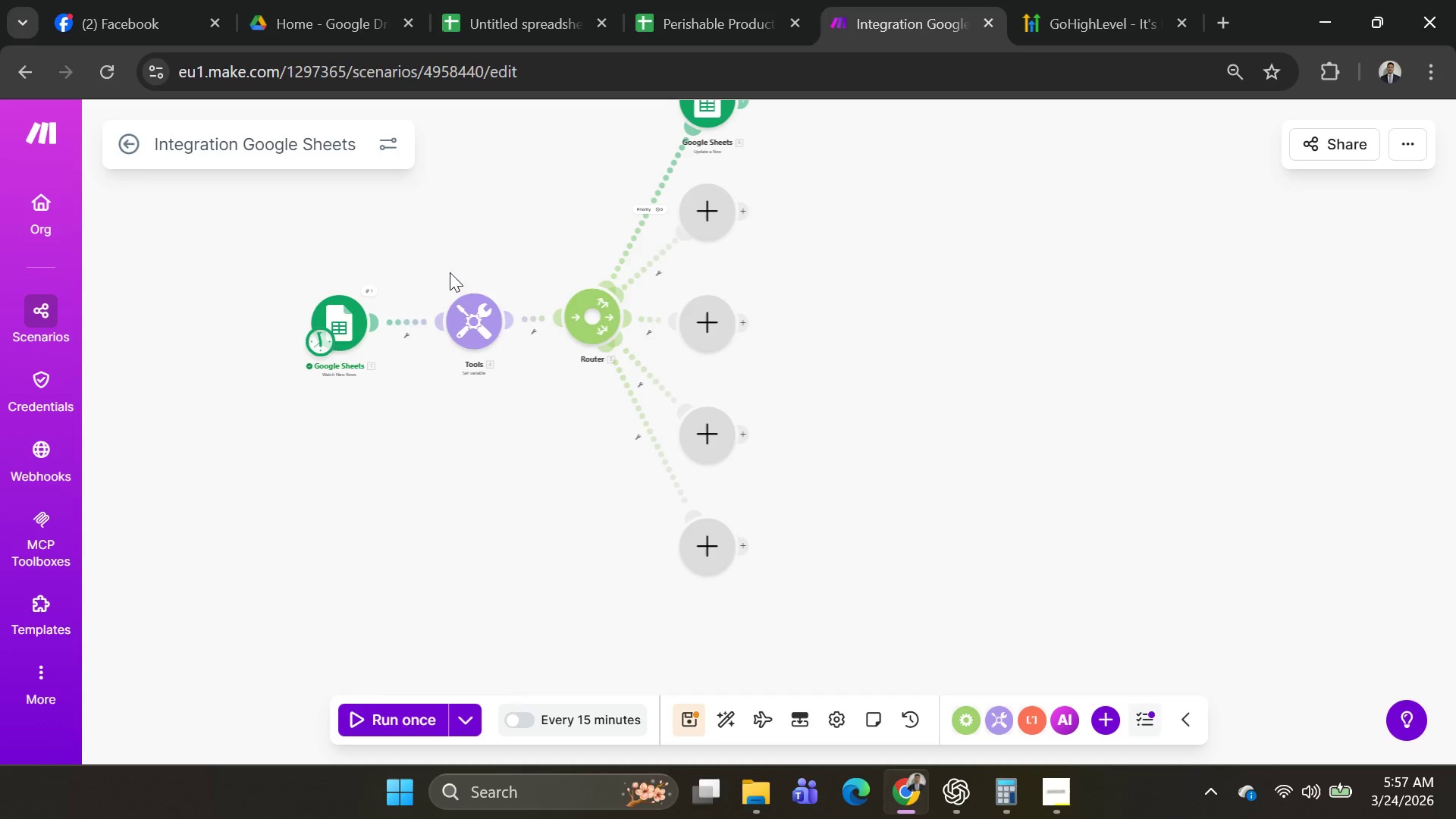 
key(Alt+AltLeft)
 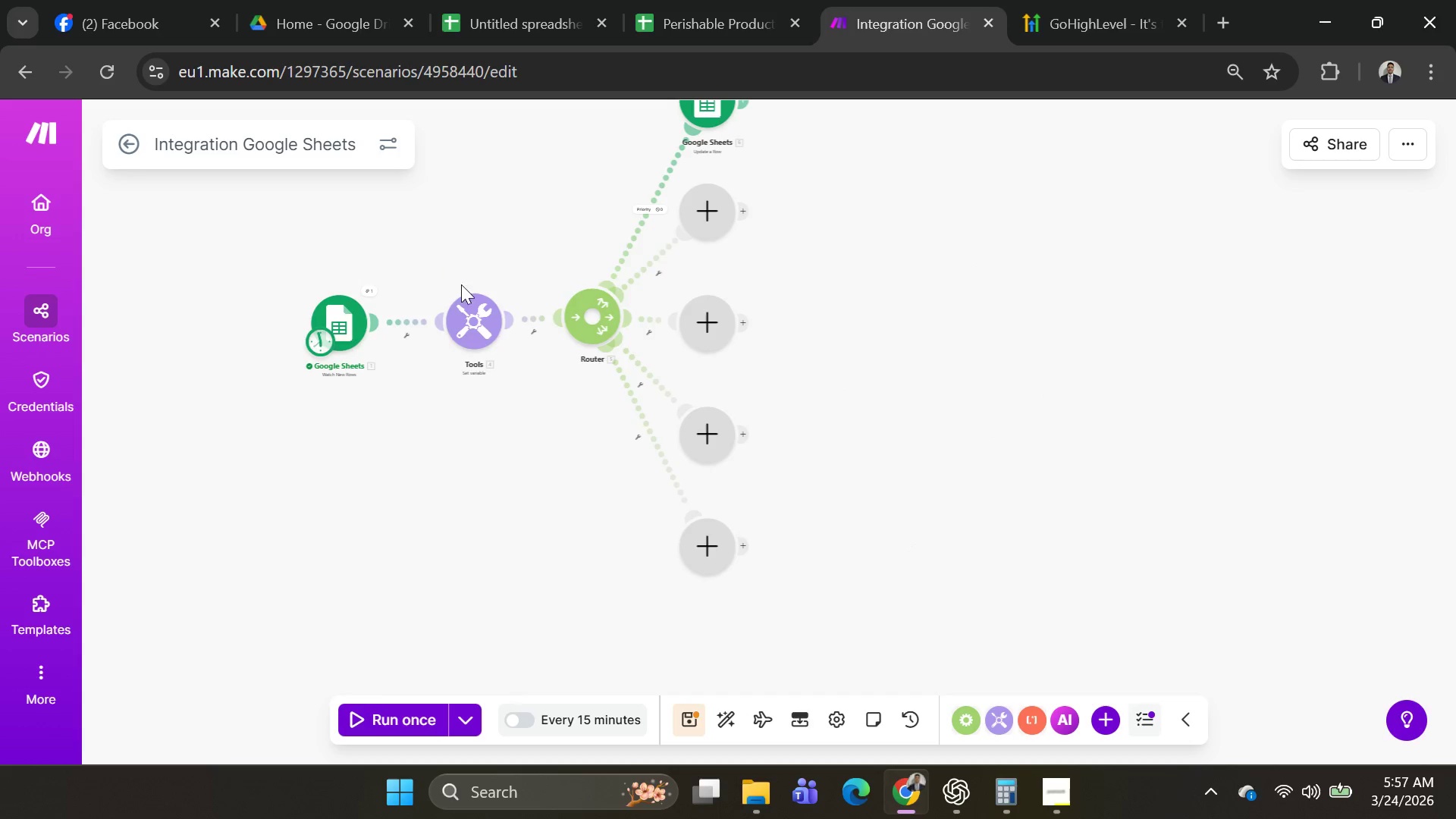 
key(Alt+Tab)